 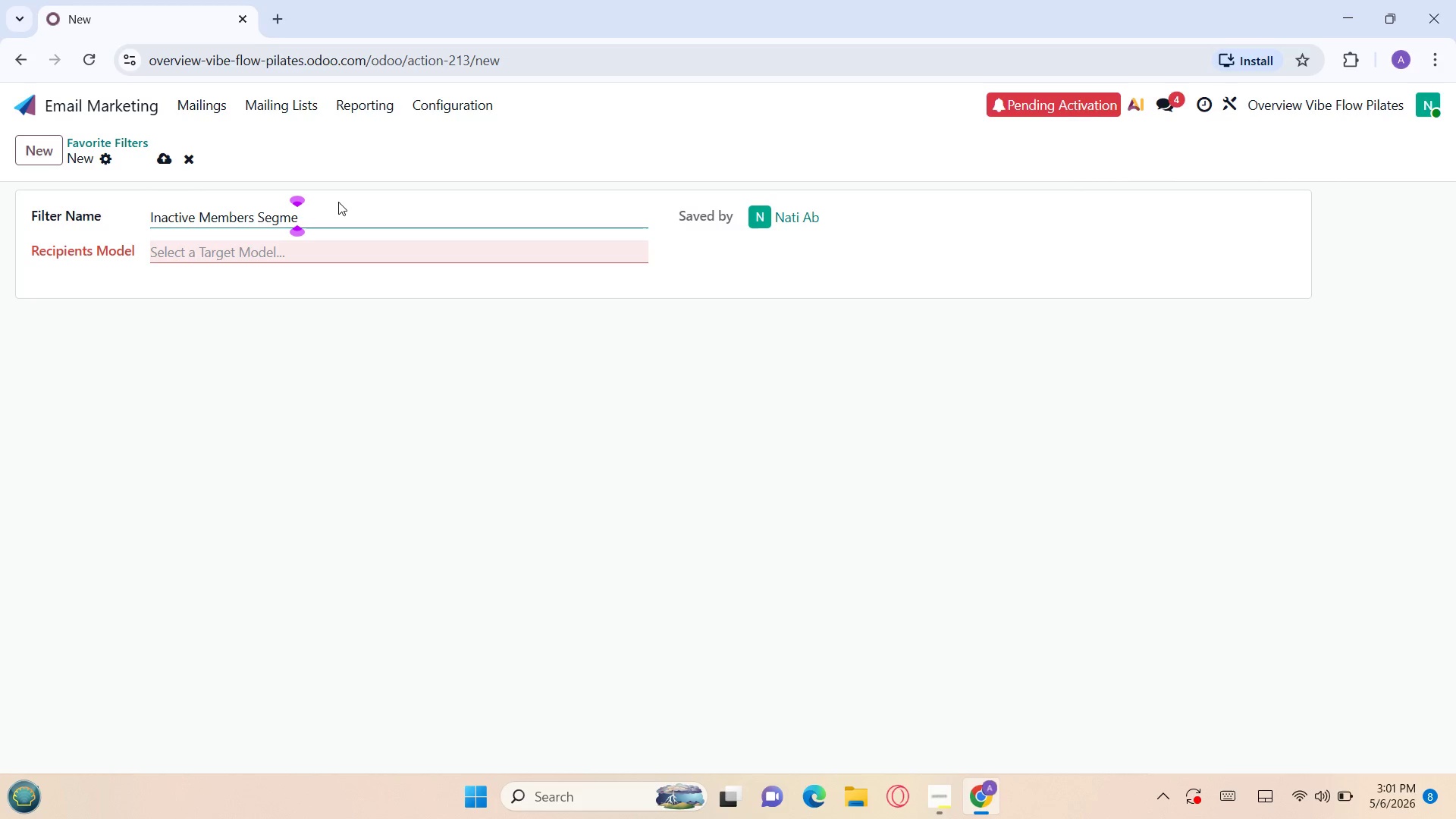 
key(Backspace)
 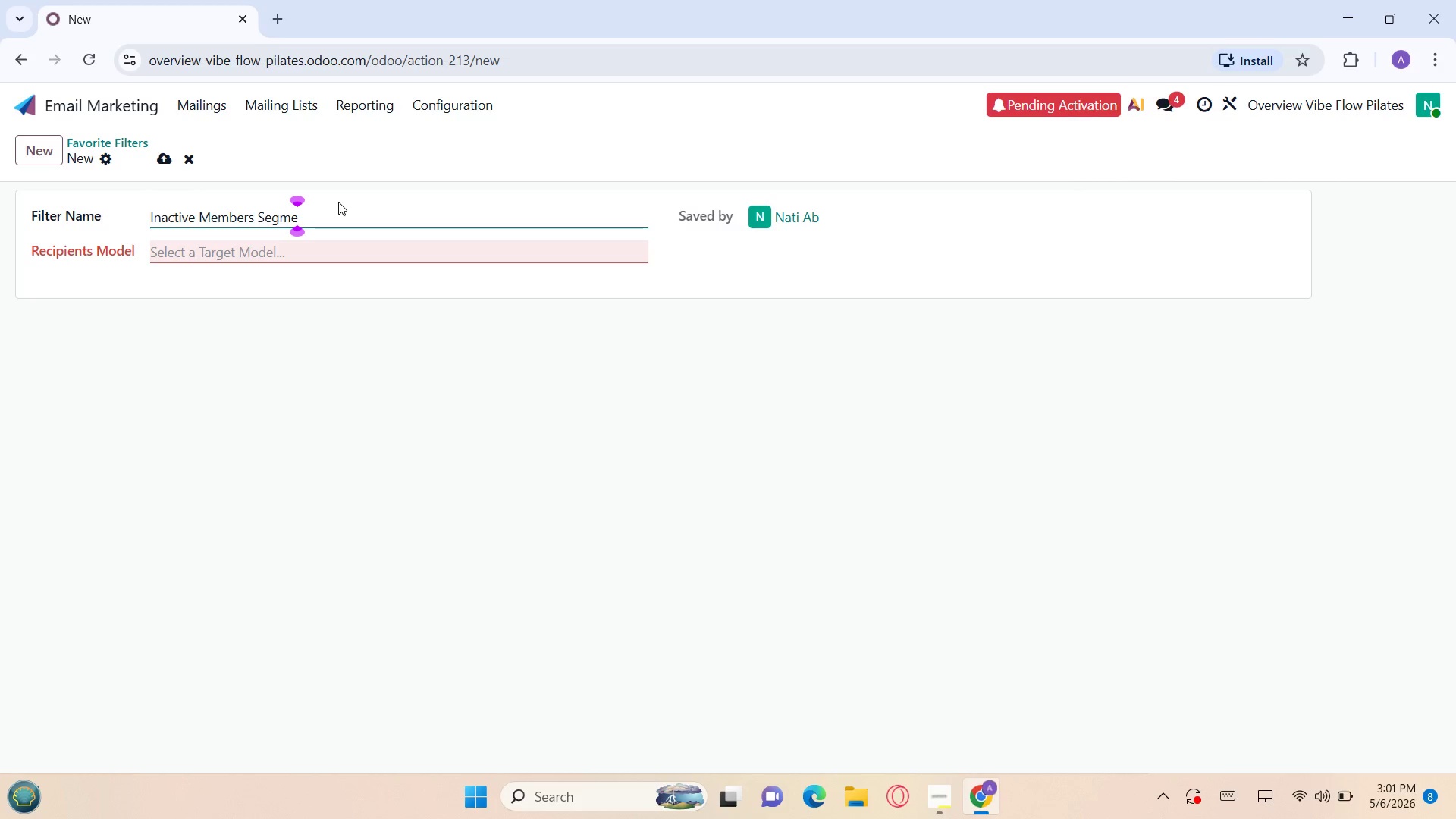 
key(Backspace)
 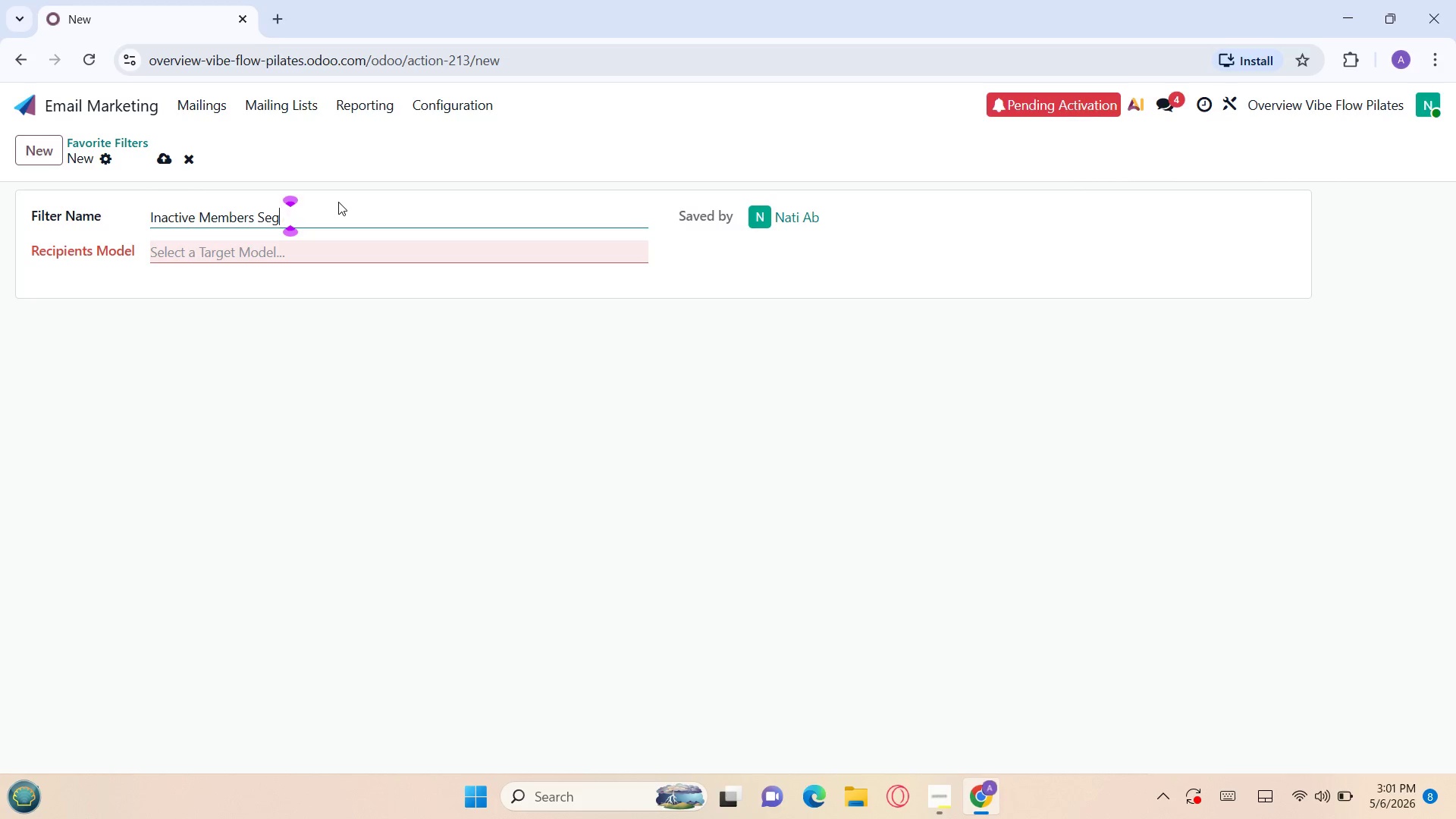 
key(Backspace)
 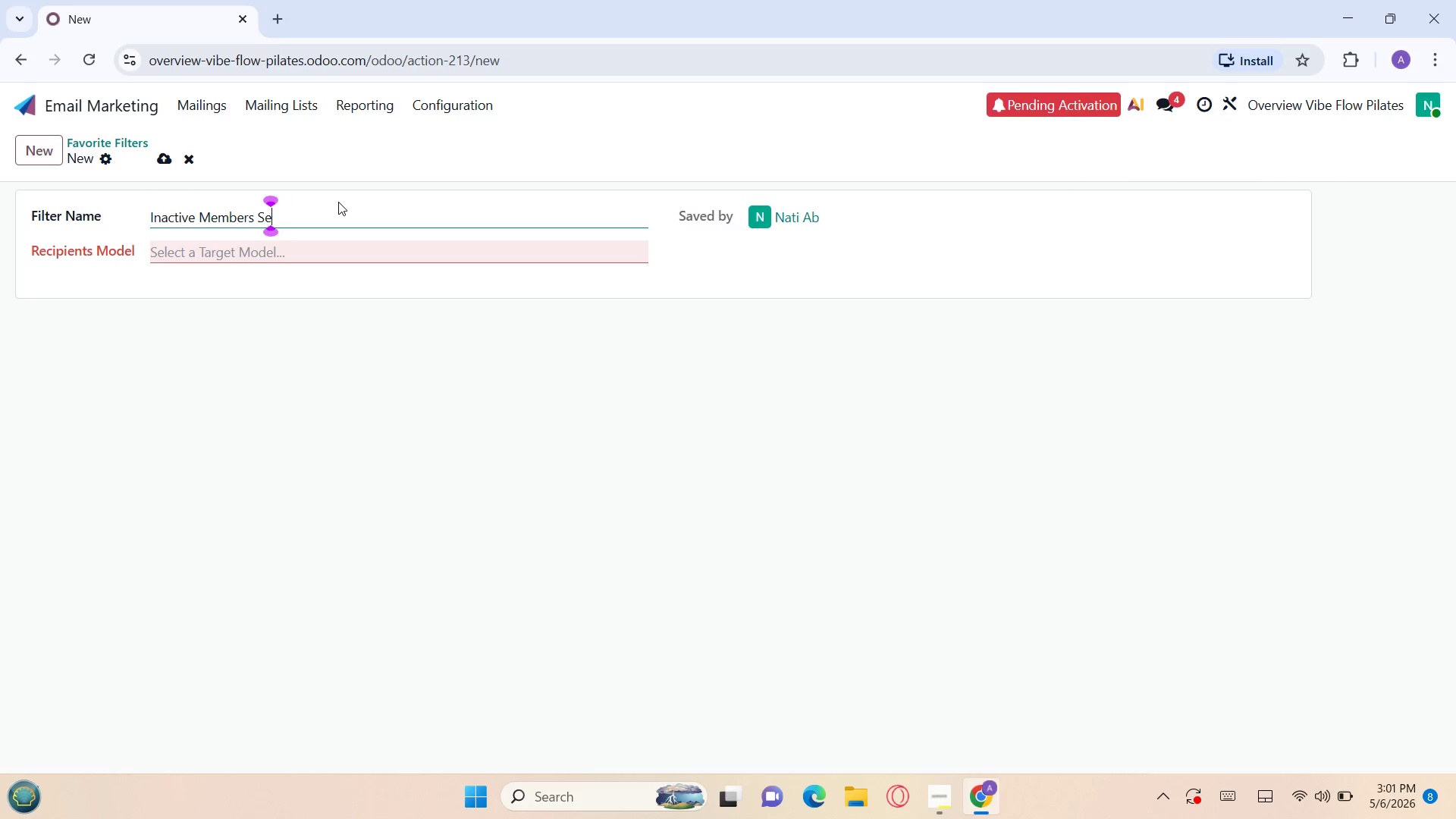 
key(Backspace)
 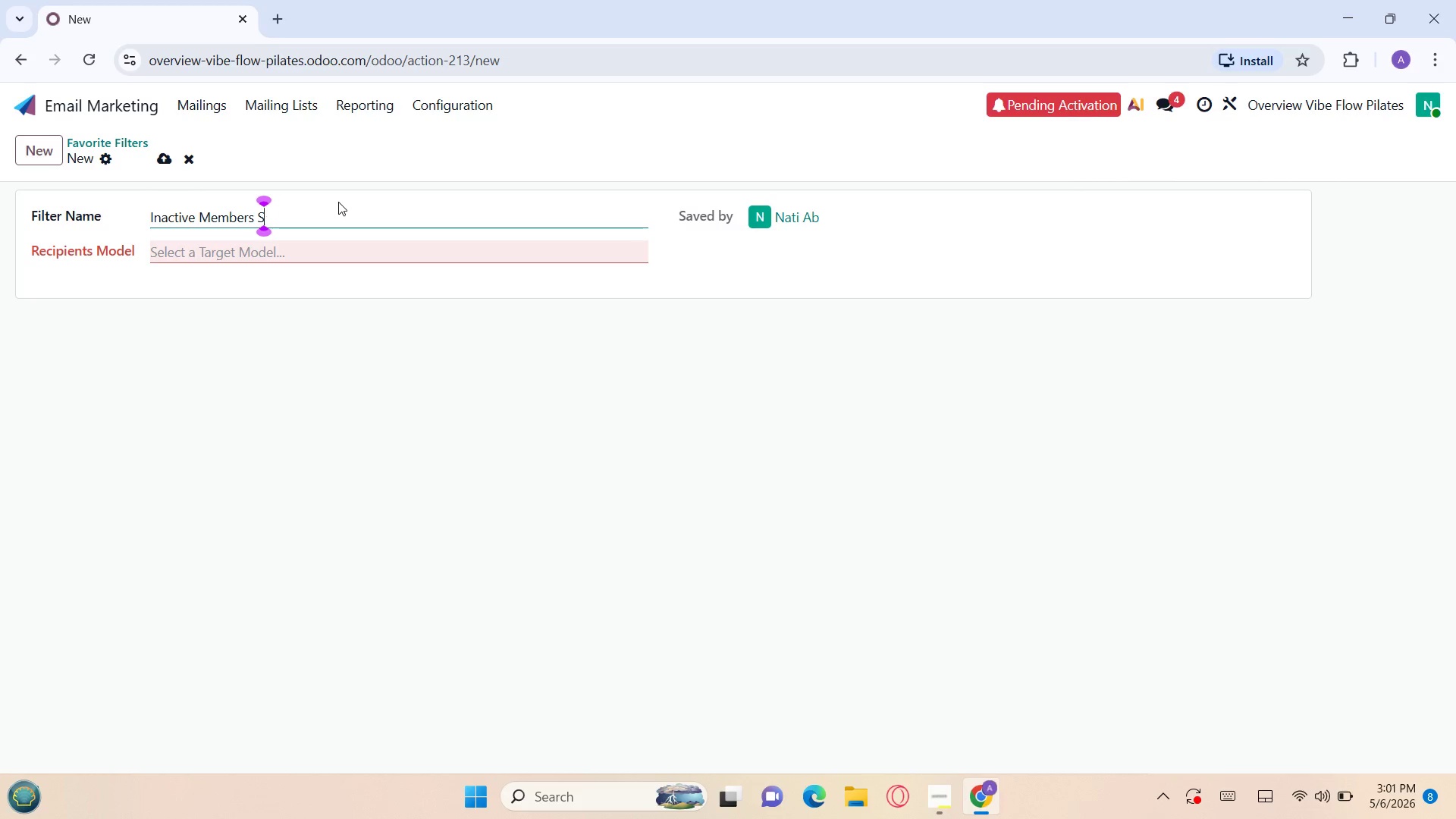 
key(Backspace)
 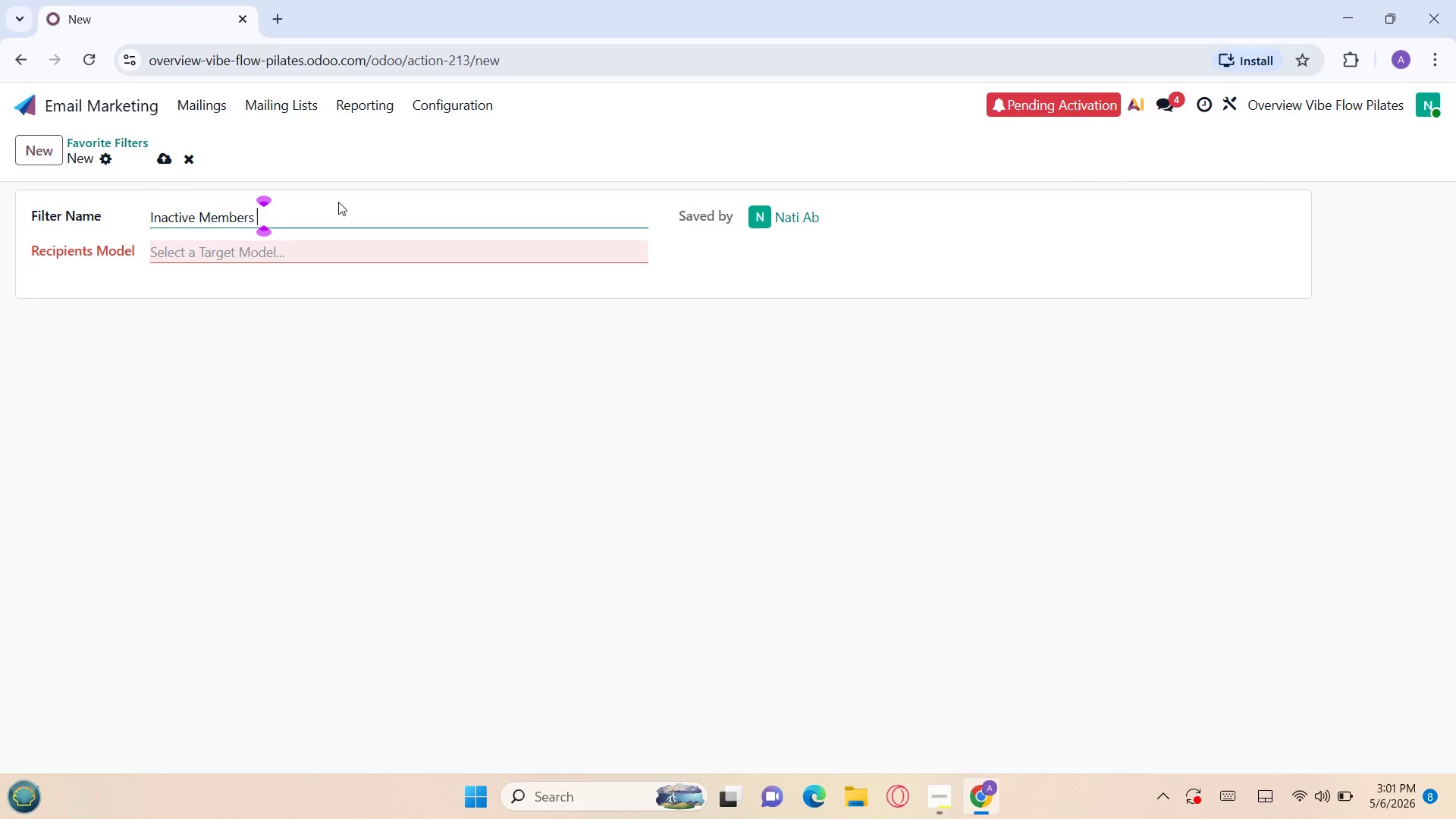 
key(Backspace)
 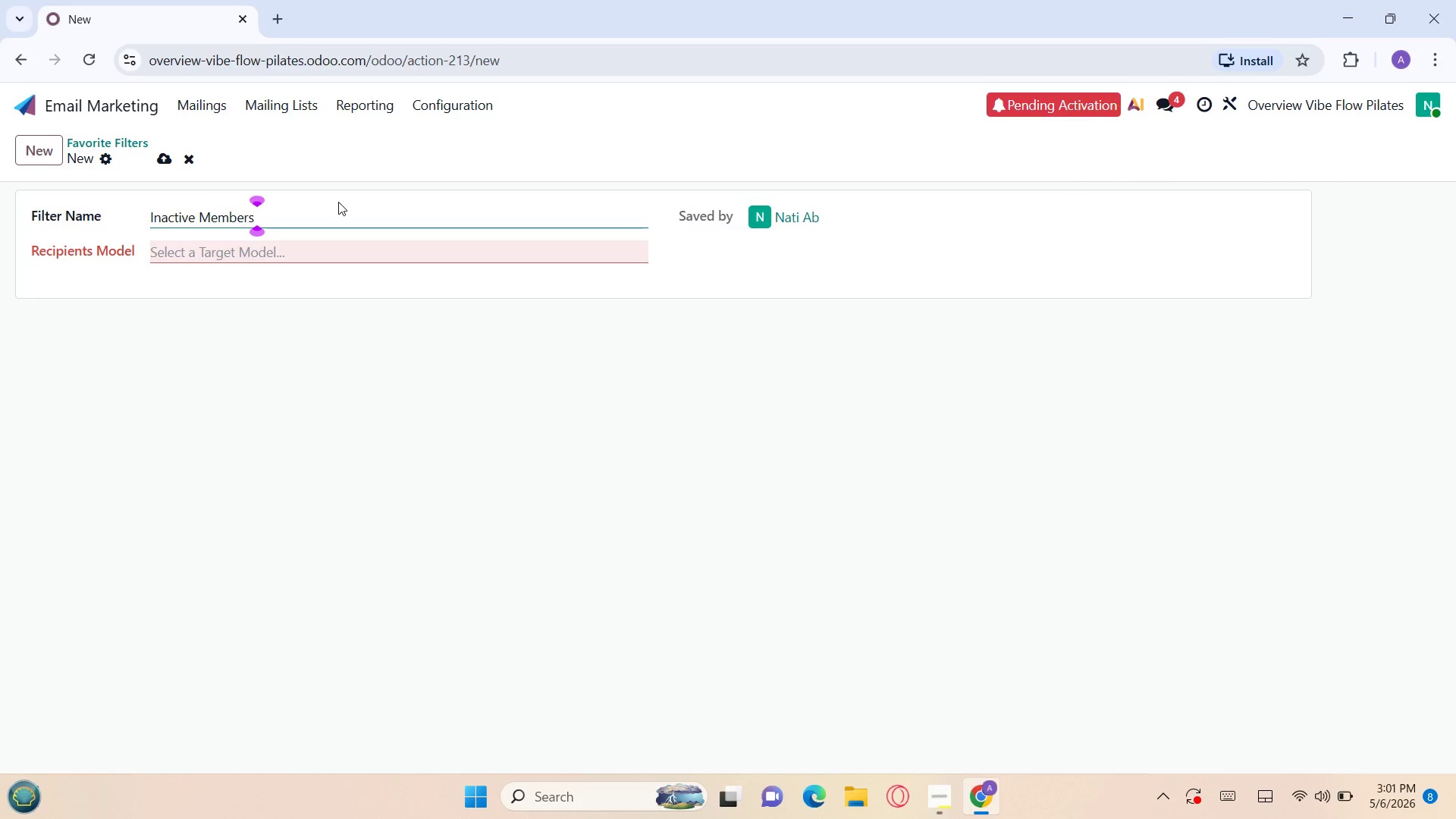 
key(Control+V)
 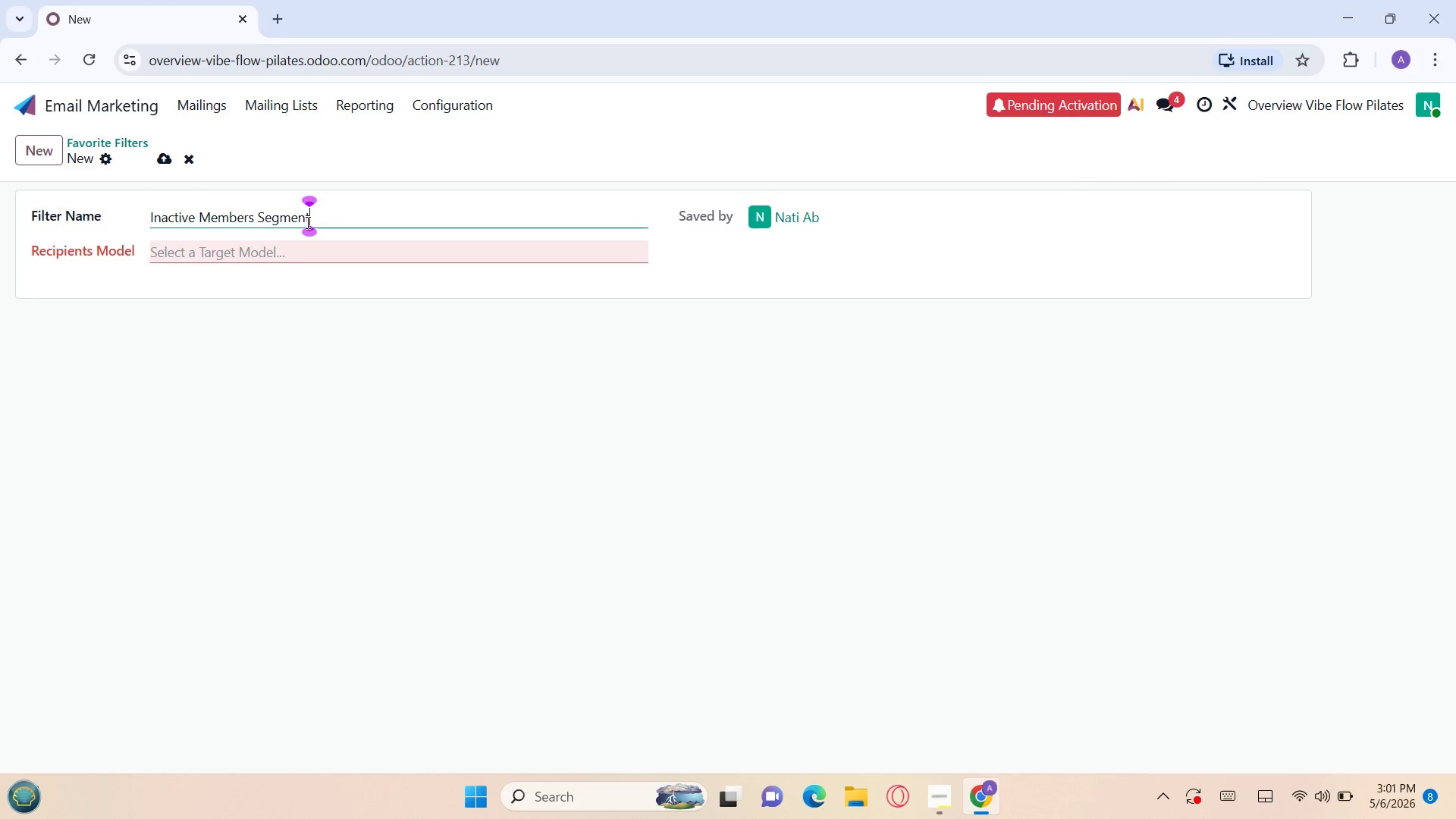 
left_click([274, 259])
 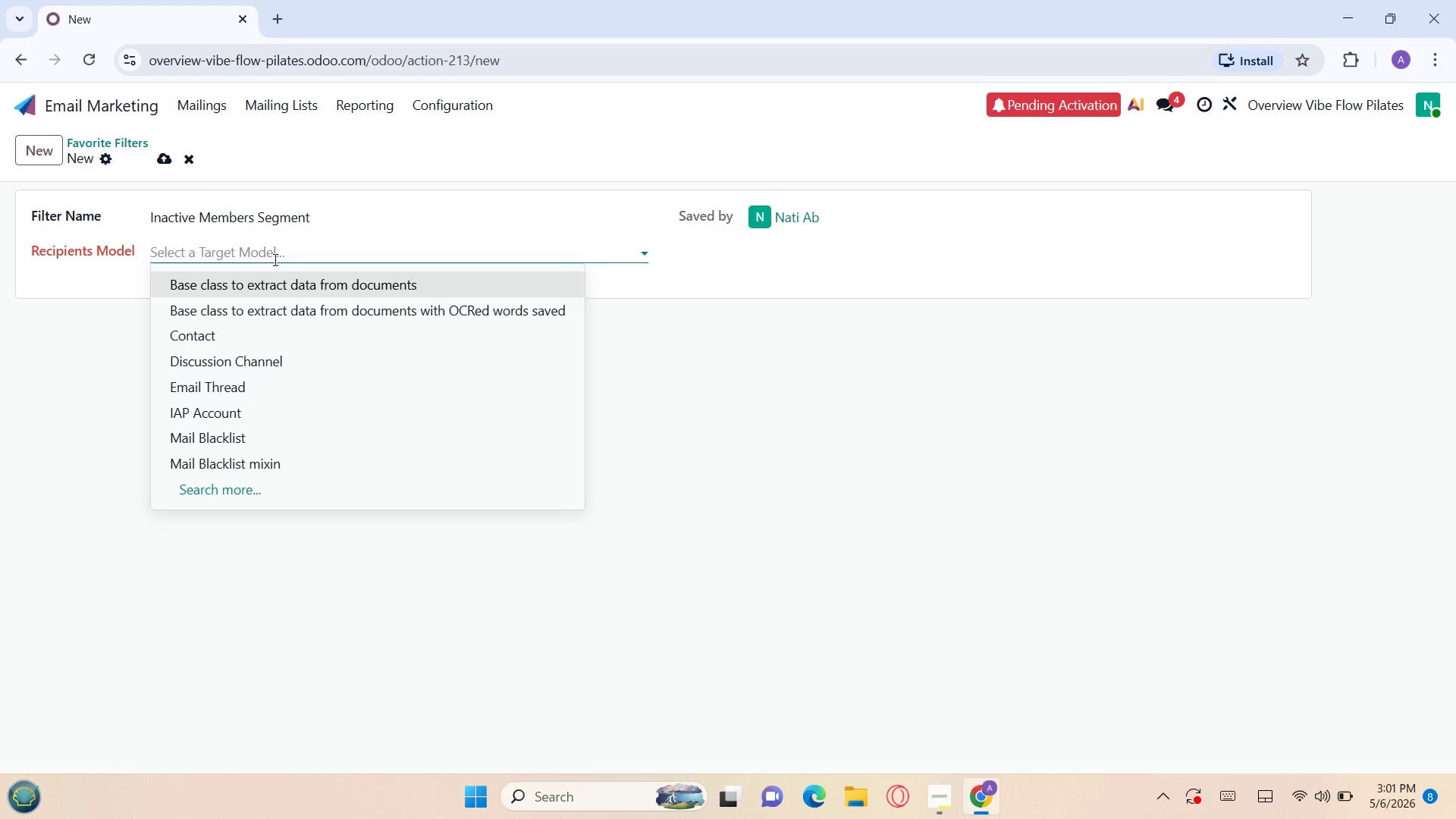 
wait(19.19)
 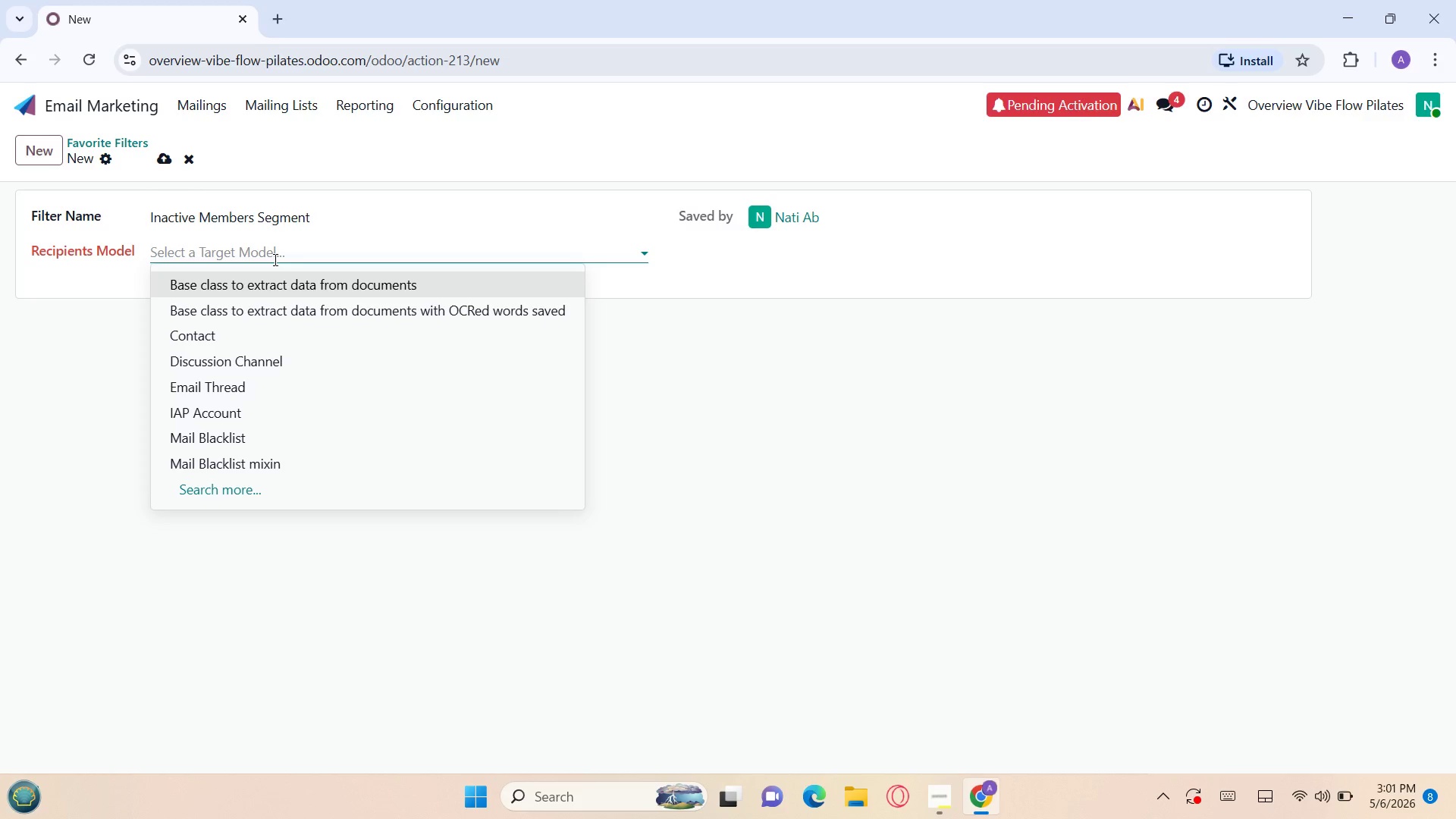 
type(mai)